 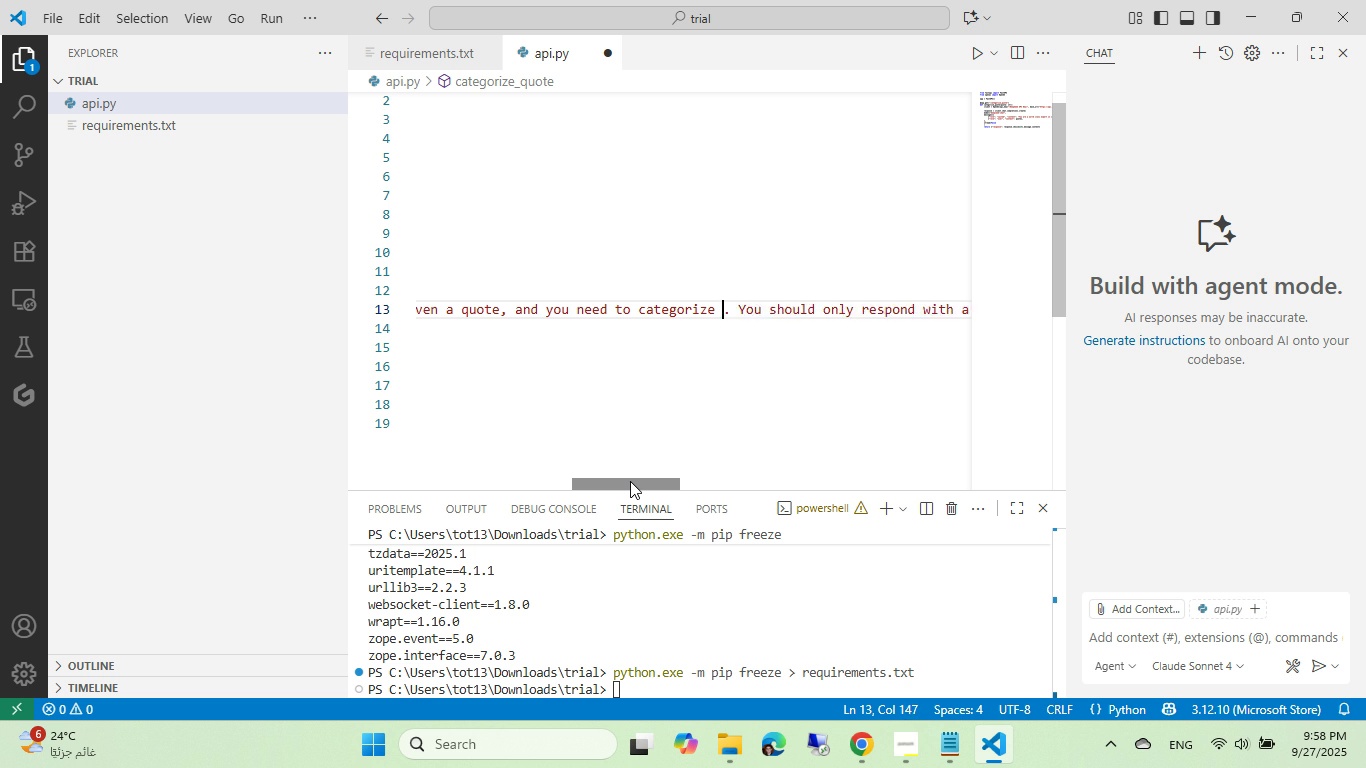 
key(Control+Backspace)
 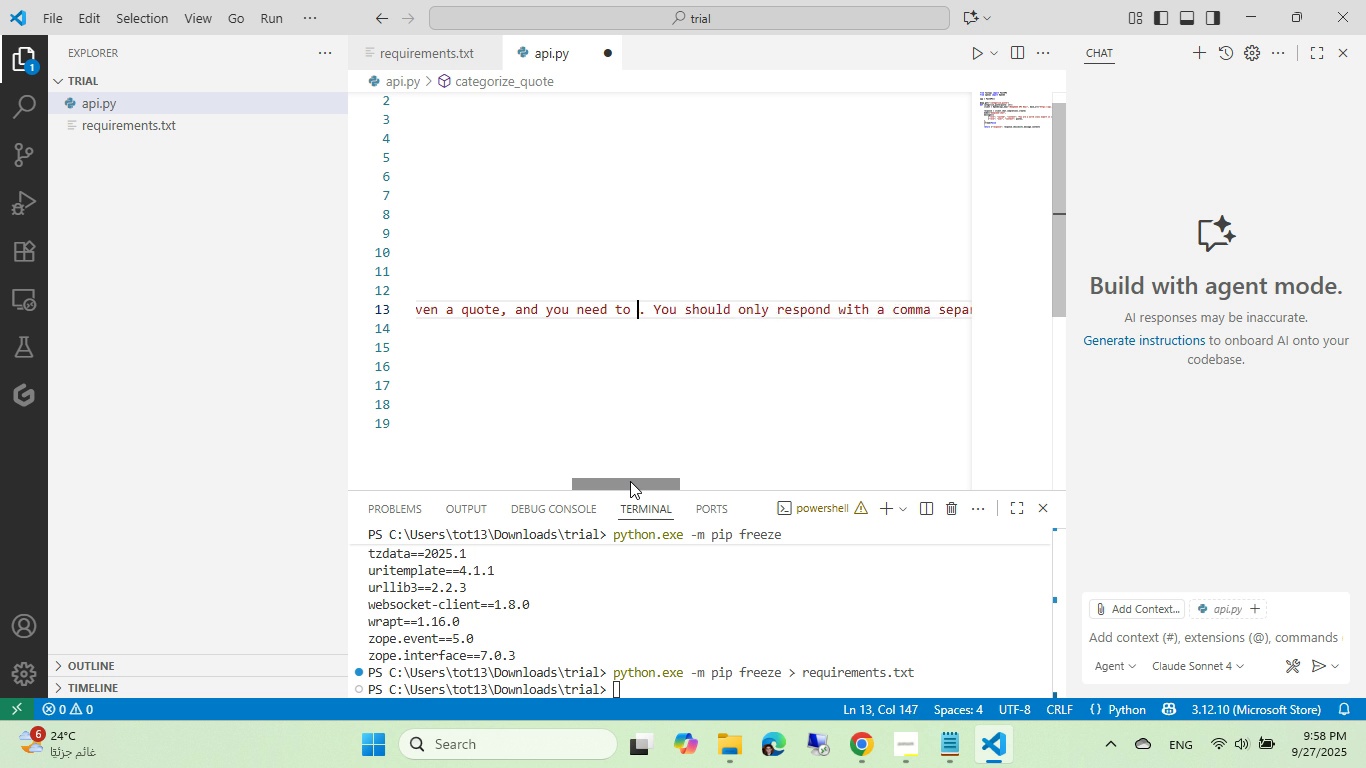 
key(Control+Backspace)
 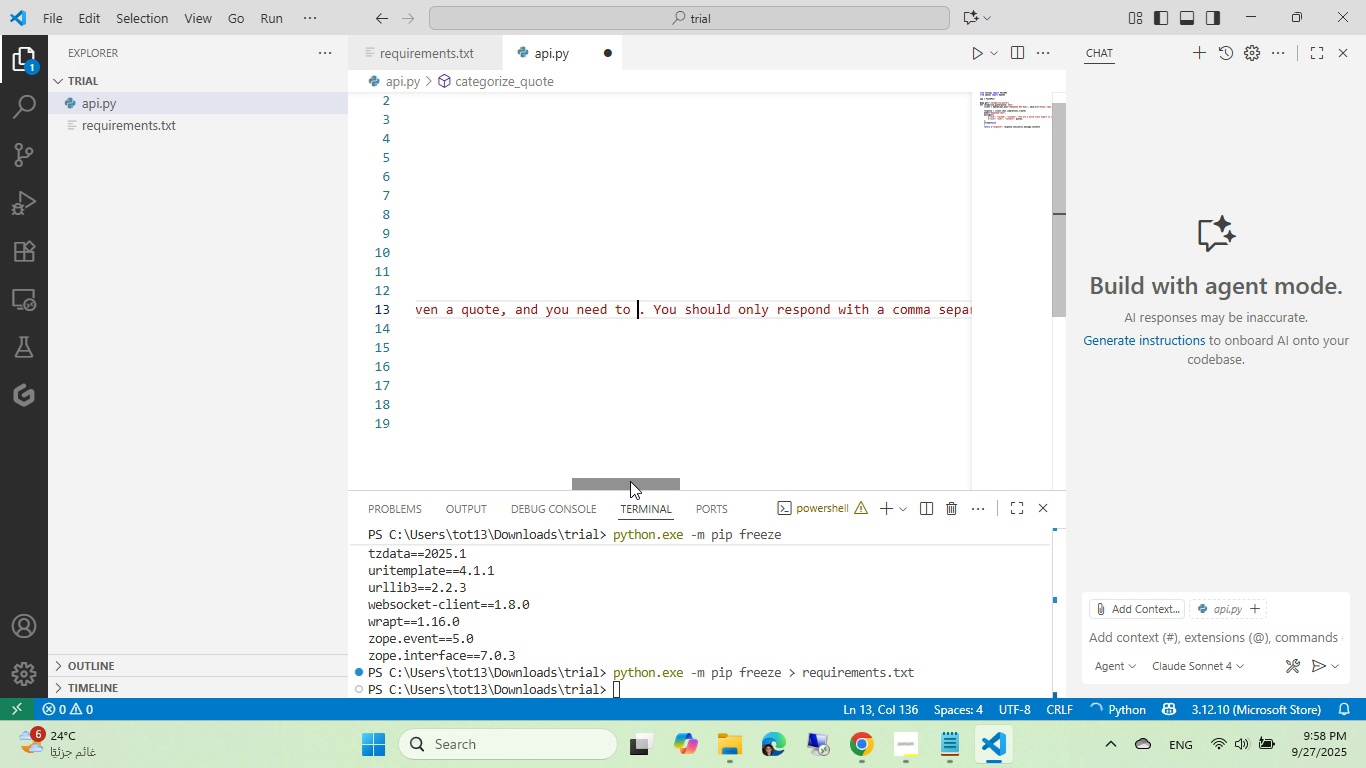 
key(Control+Backspace)
 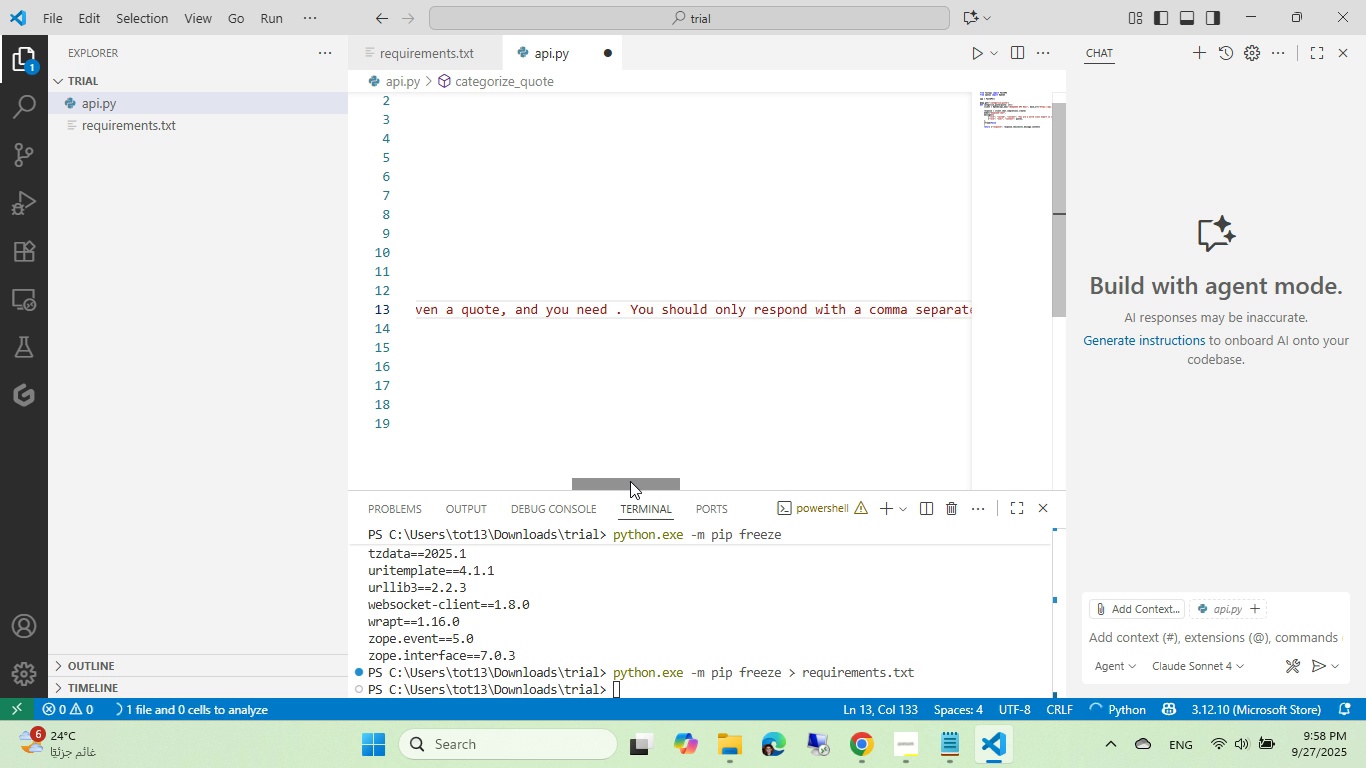 
type(to )
key(Tab)